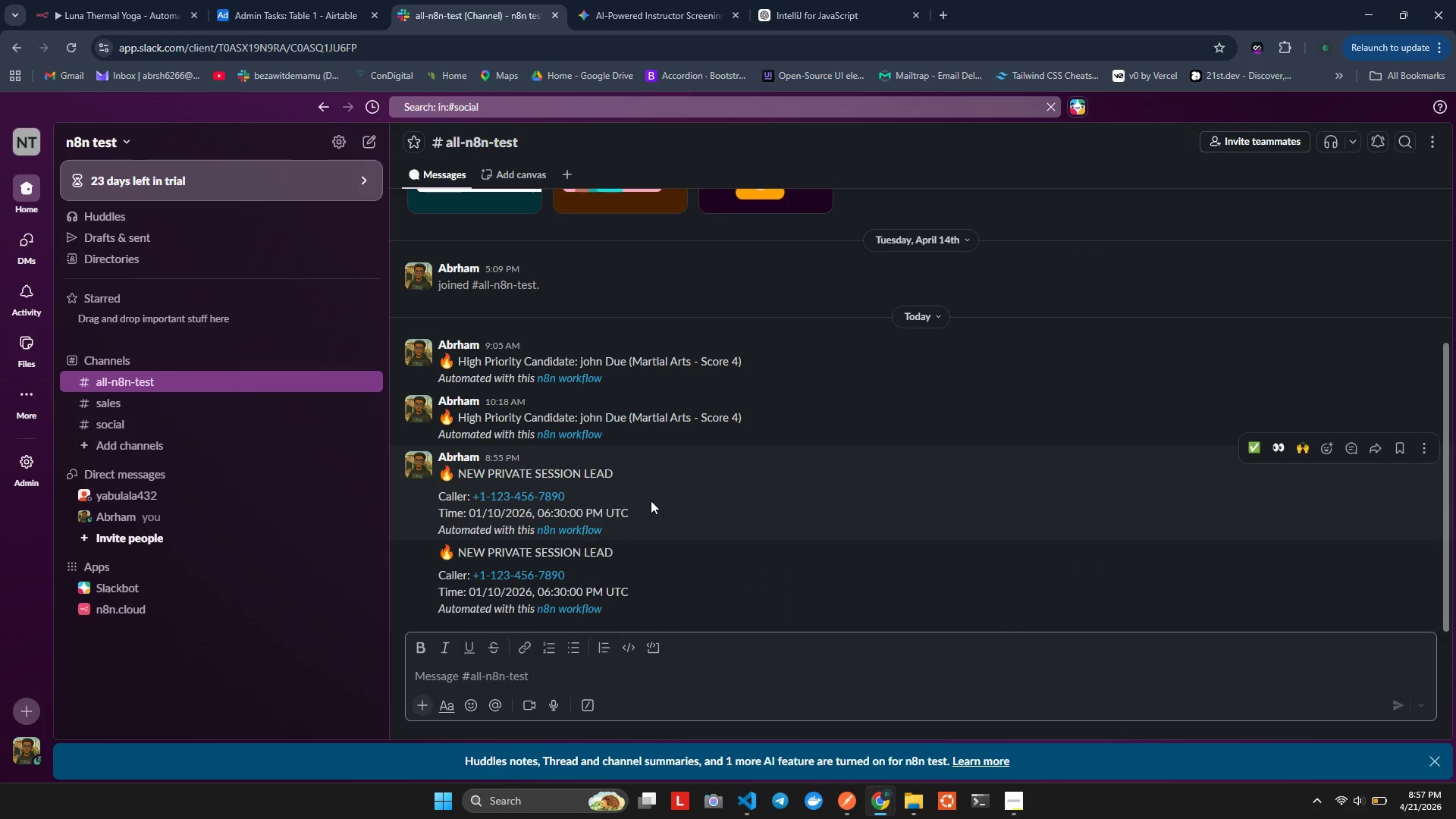 
key(Alt+Tab)
 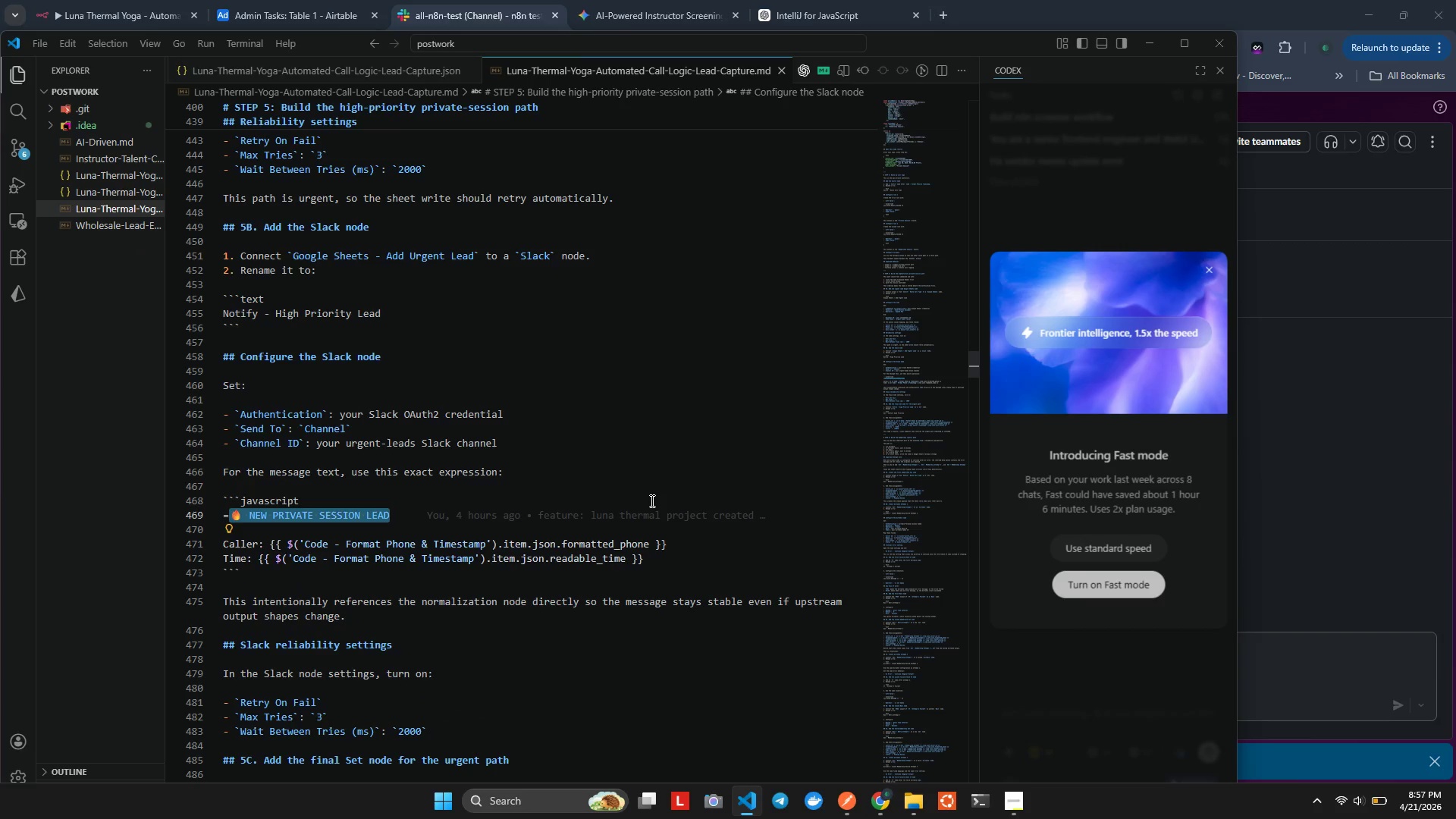 
left_click([573, 507])
 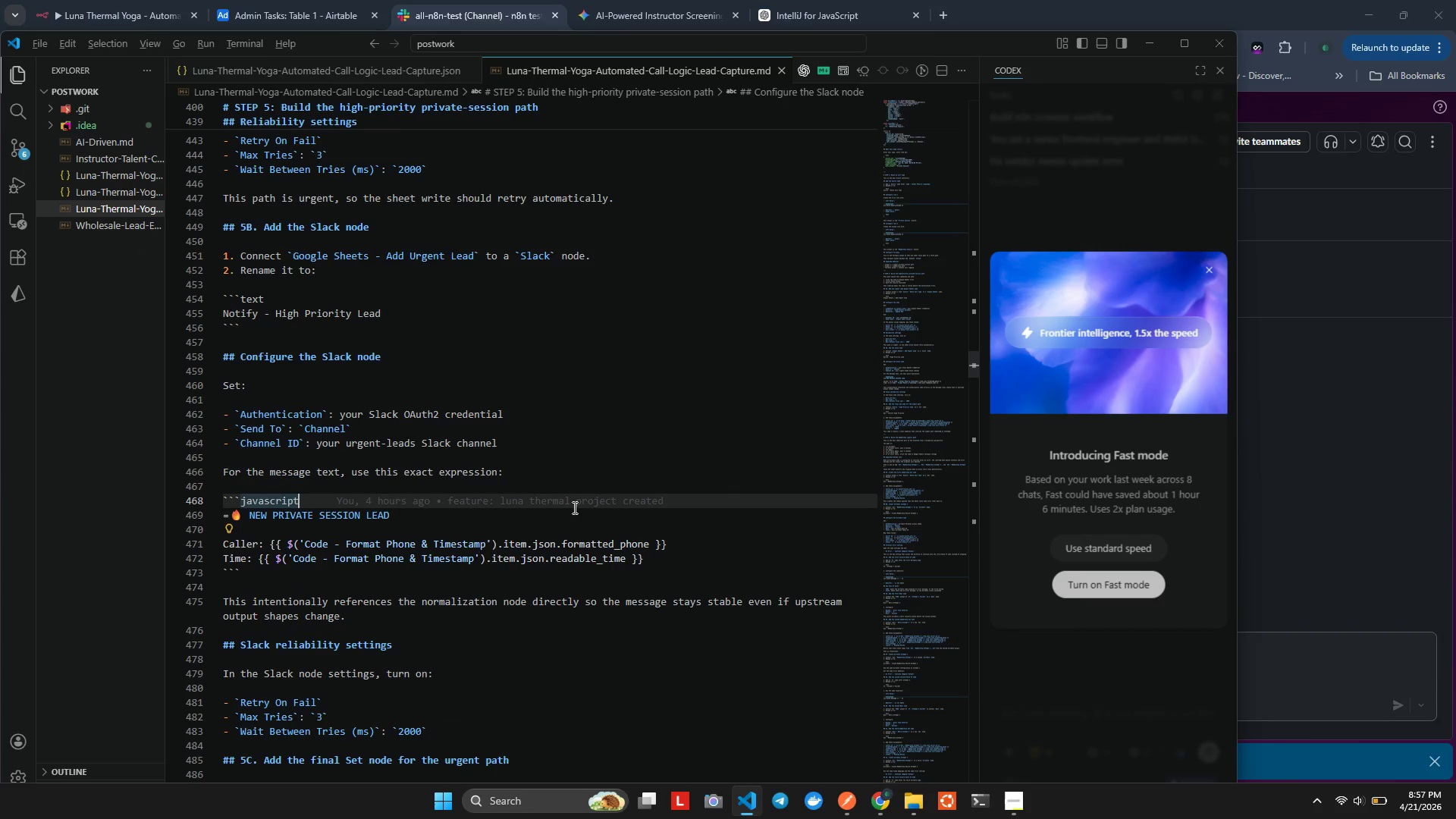 
key(Alt+Tab)
 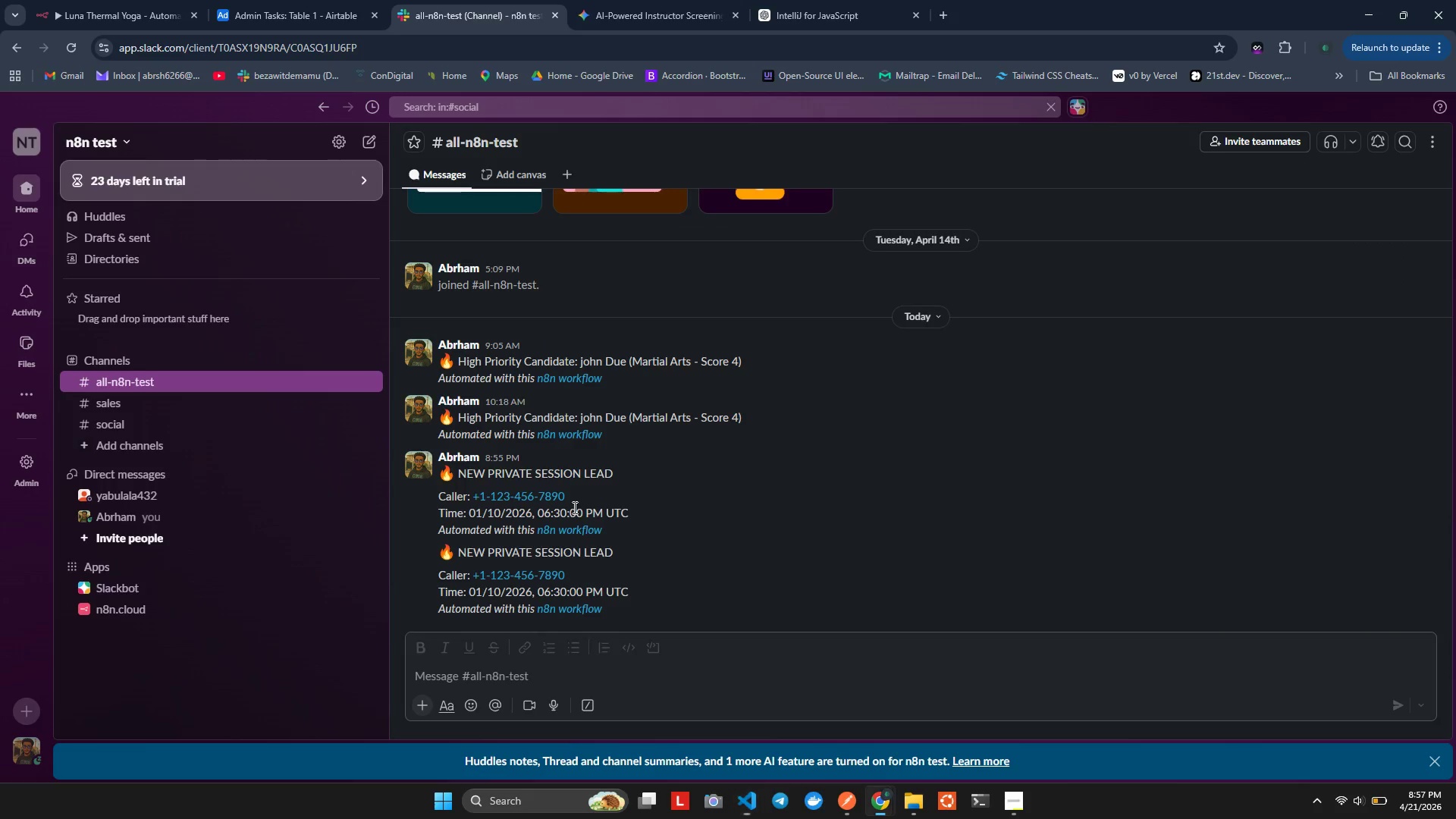 
key(Alt+Tab)
 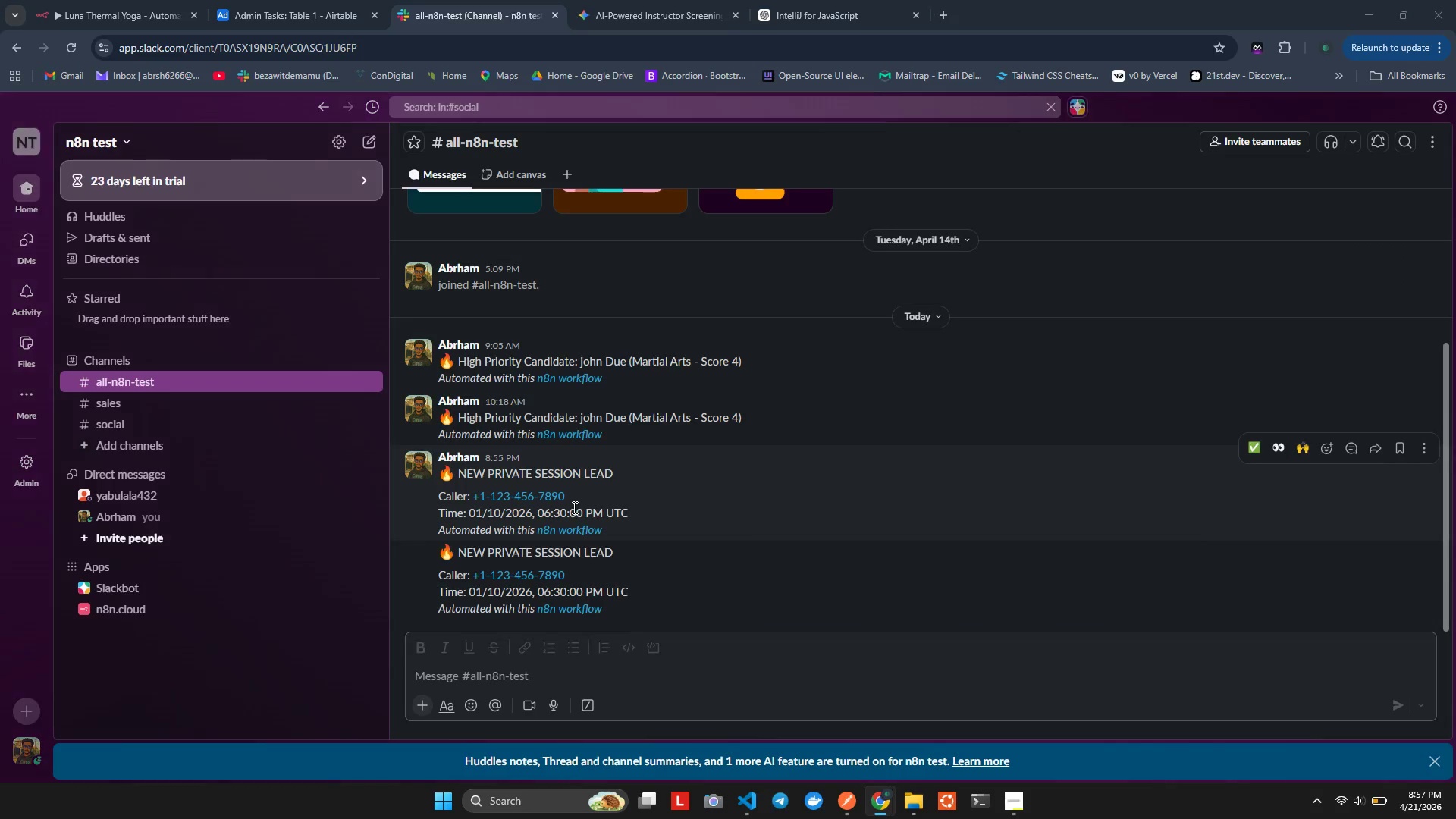 
key(Alt+Tab)
 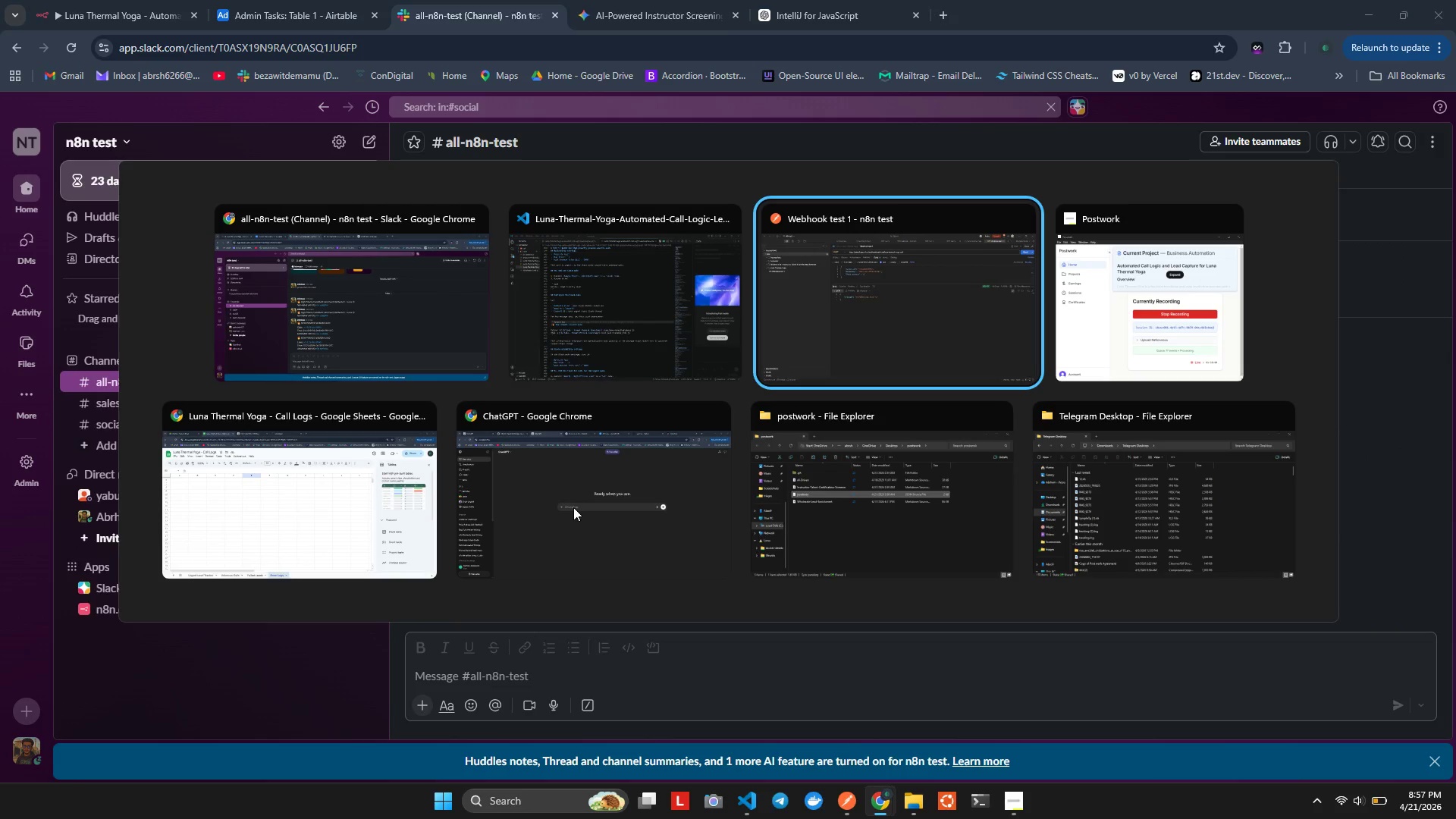 
key(Alt+AltLeft)
 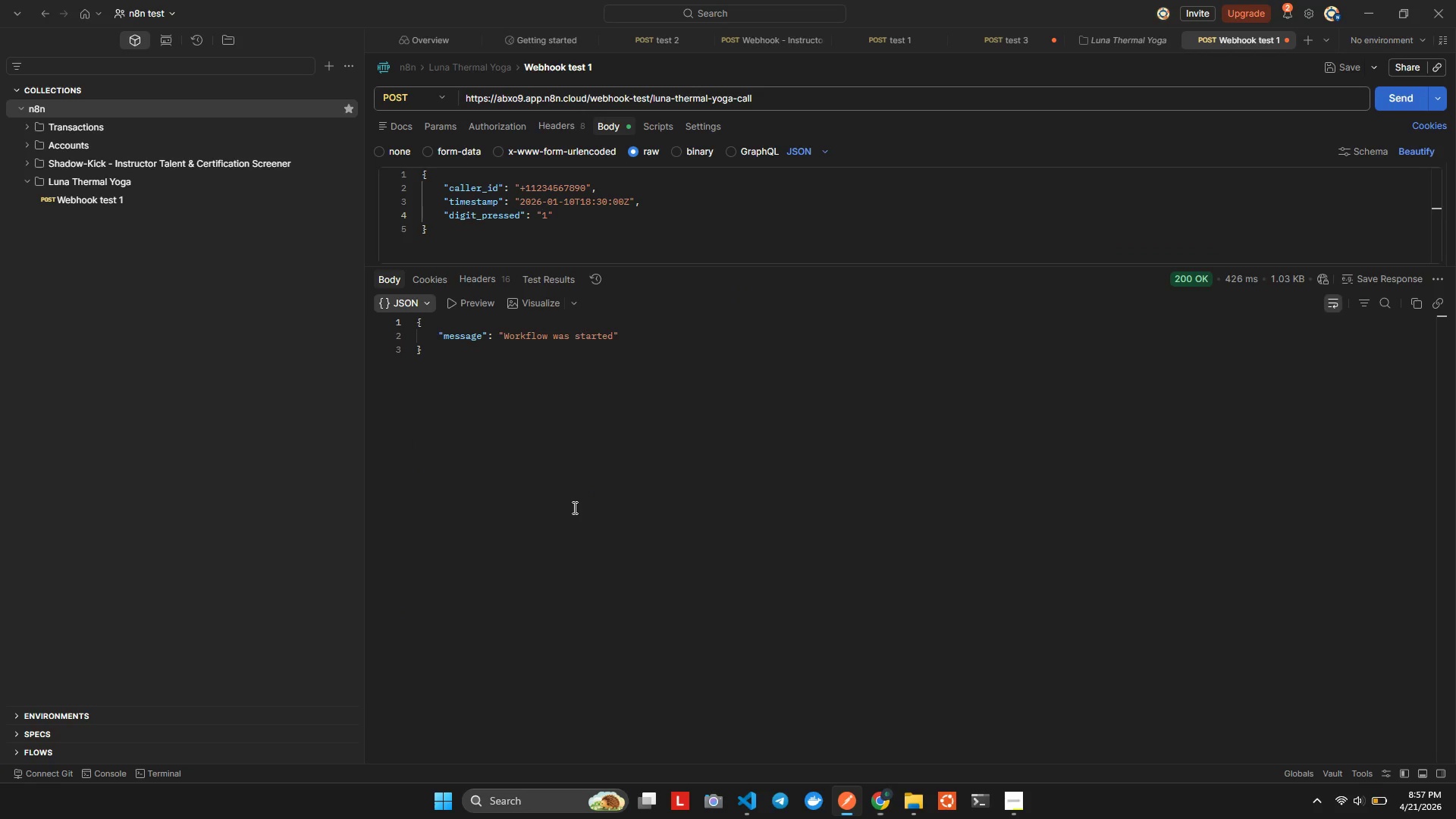 
key(Alt+AltLeft)
 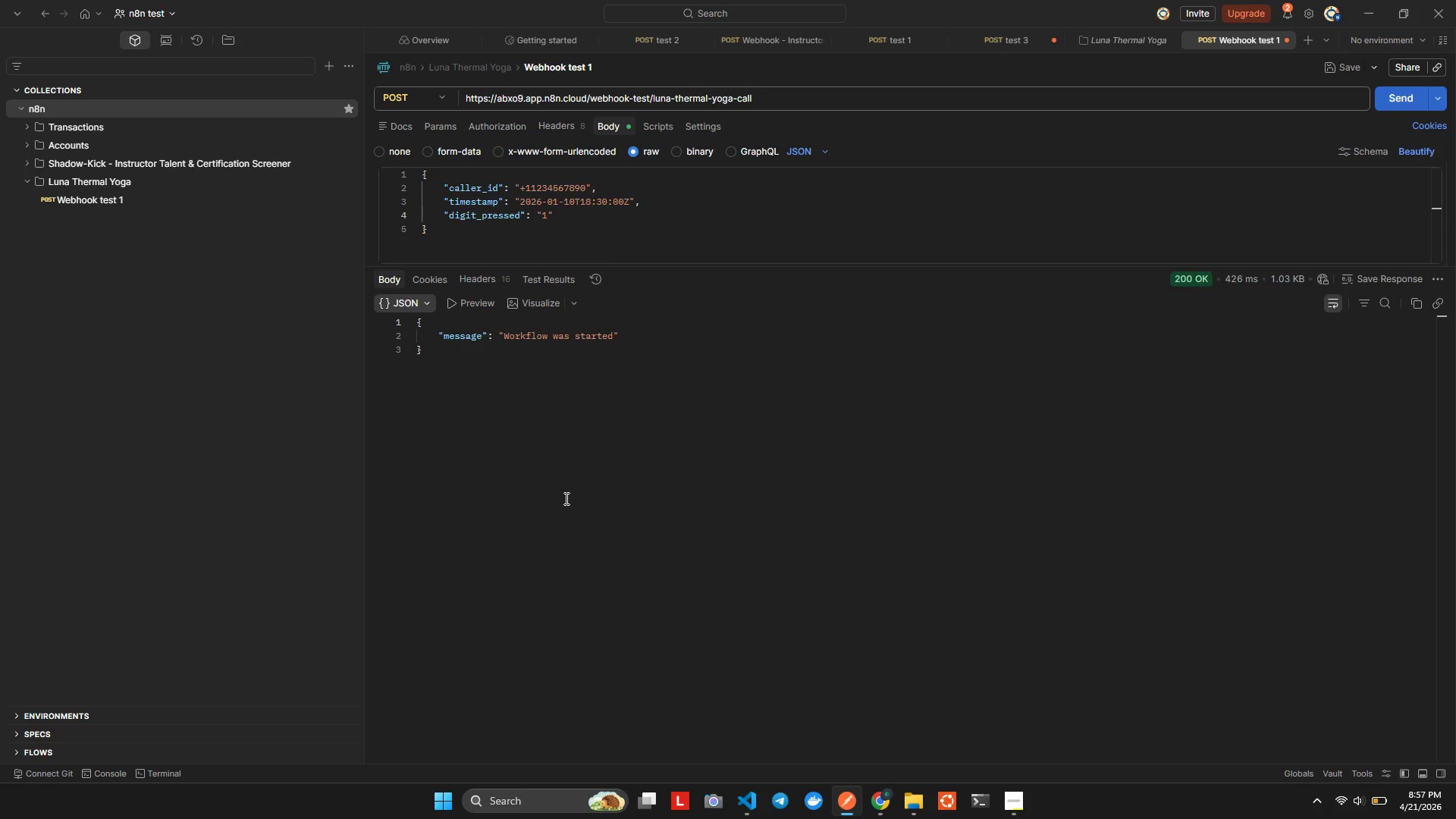 
key(Alt+Tab)
 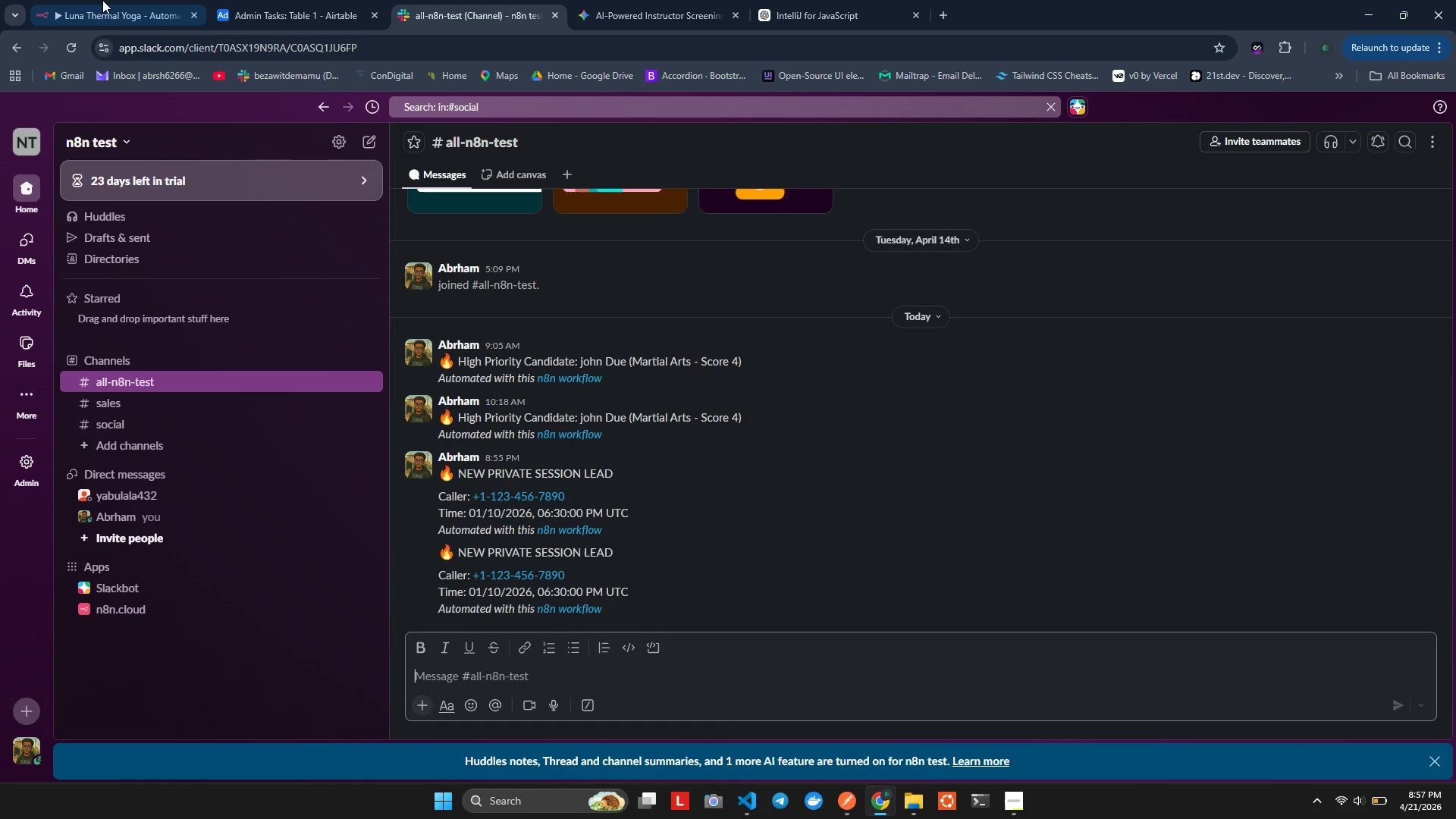 
left_click([99, 0])
 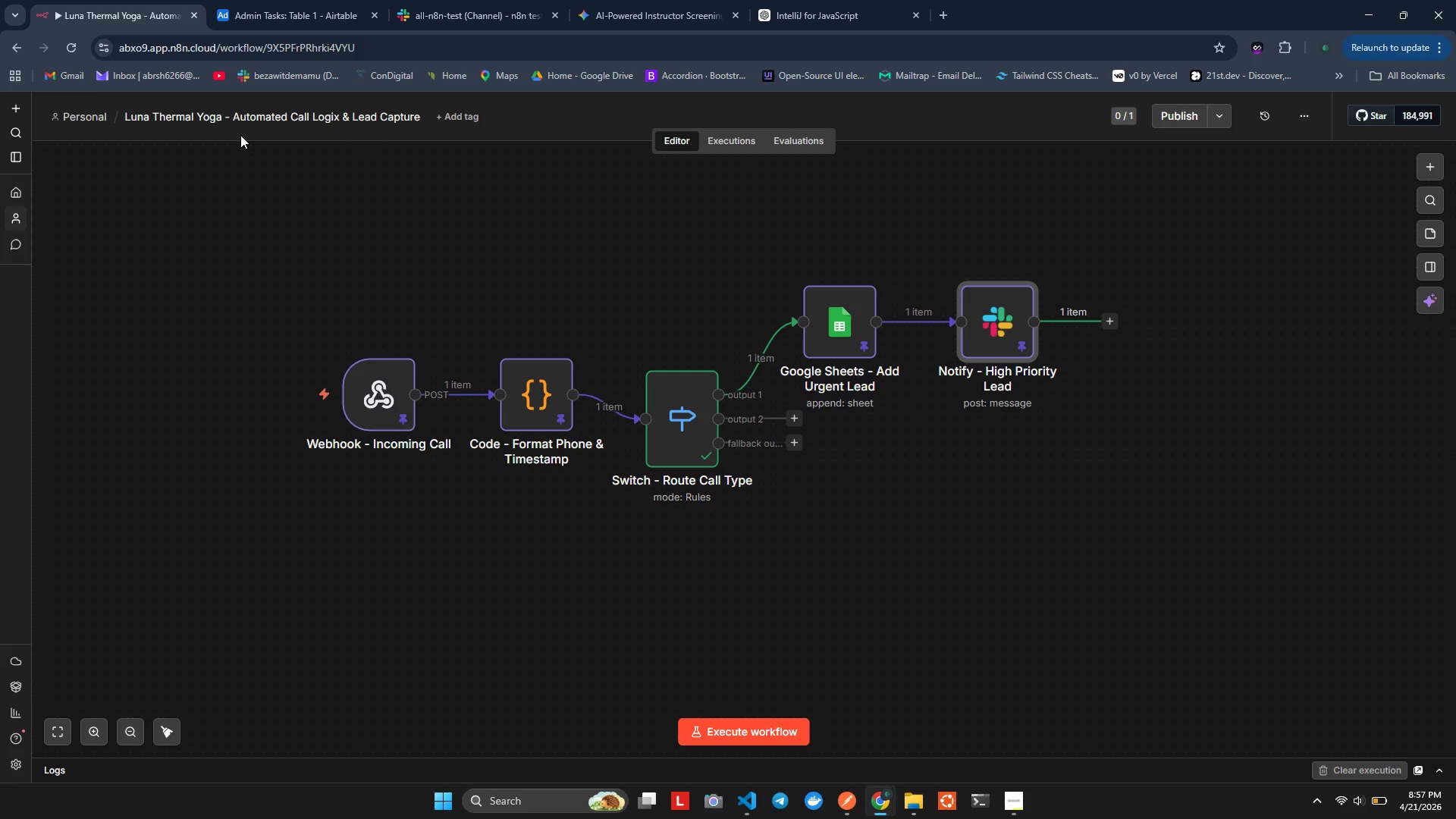 
wait(26.19)
 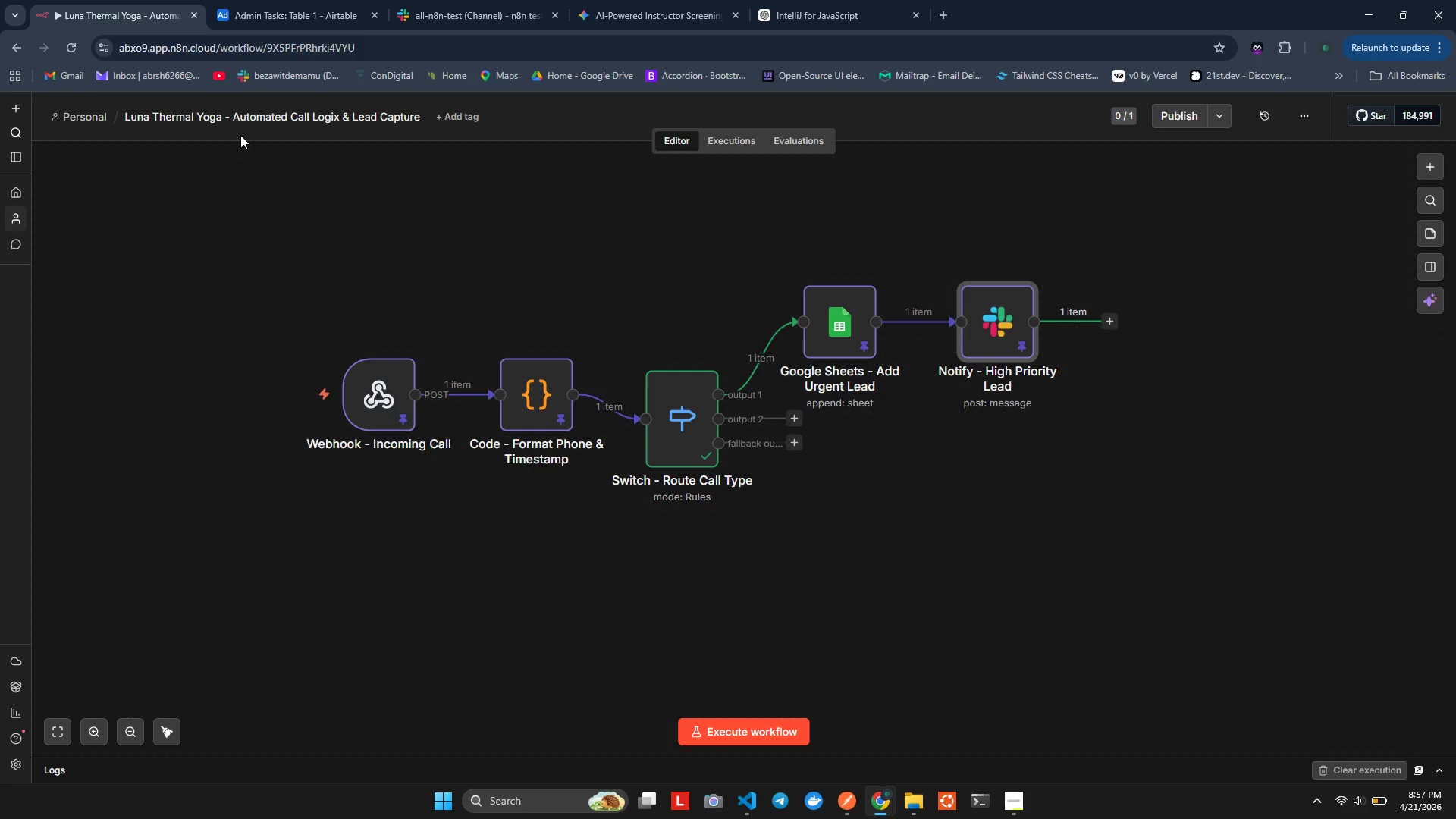 
left_click([1005, 811])